 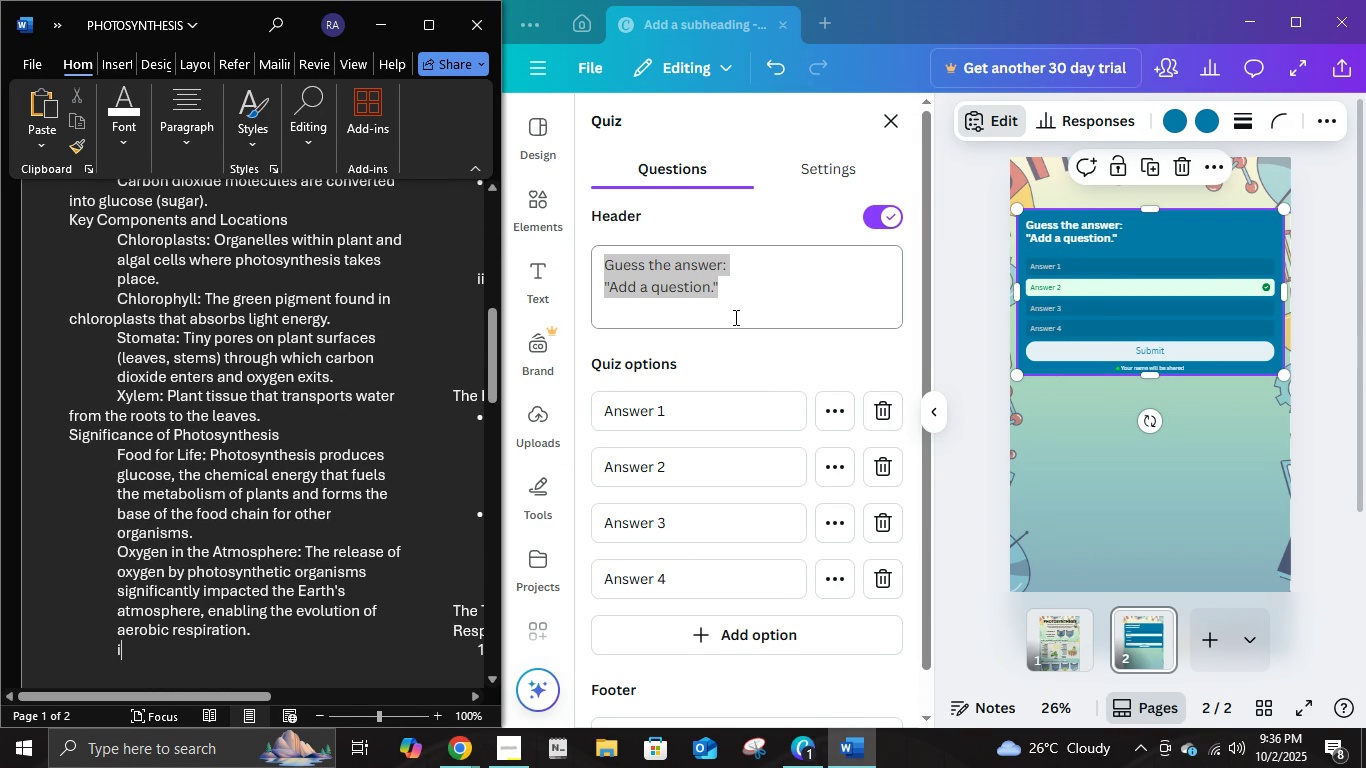 
key(Control+ControlLeft)
 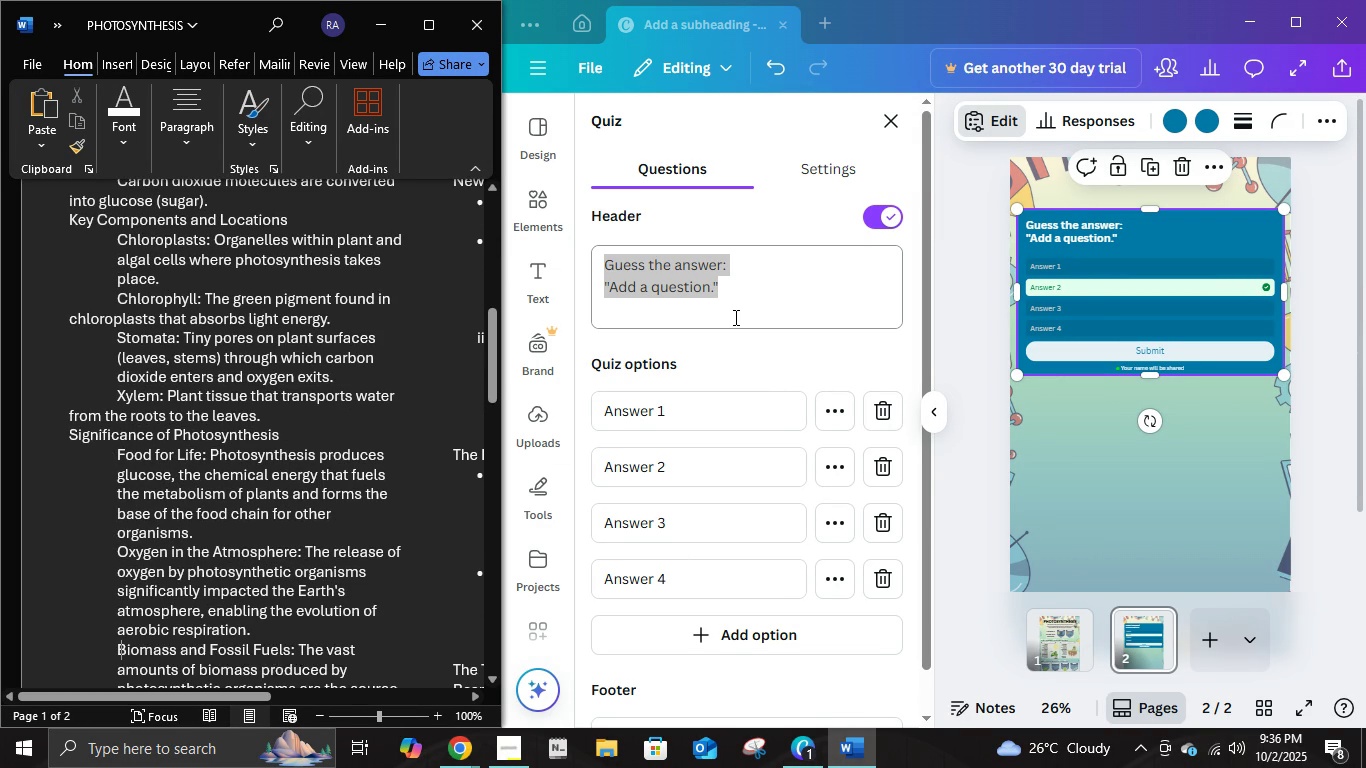 
key(Control+Z)
 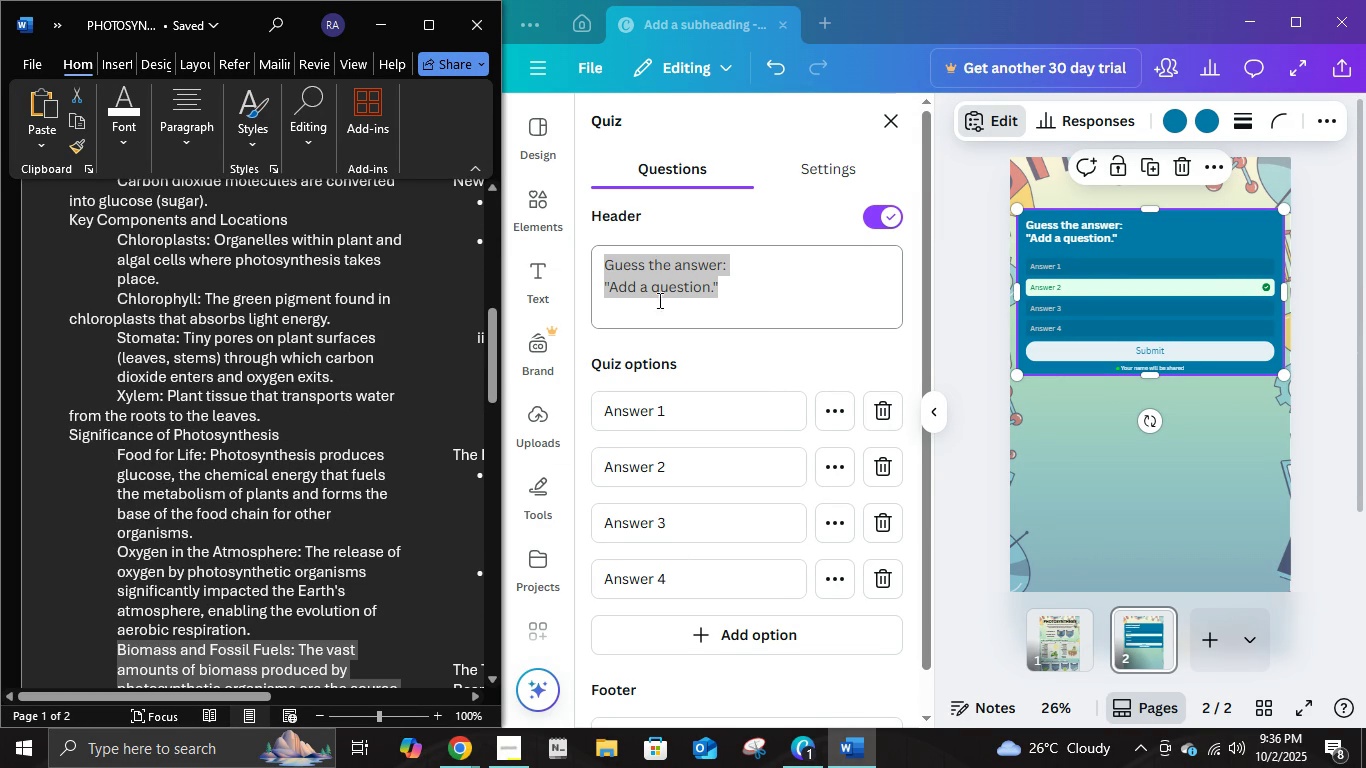 
scroll: coordinate [349, 328], scroll_direction: up, amount: 14.0
 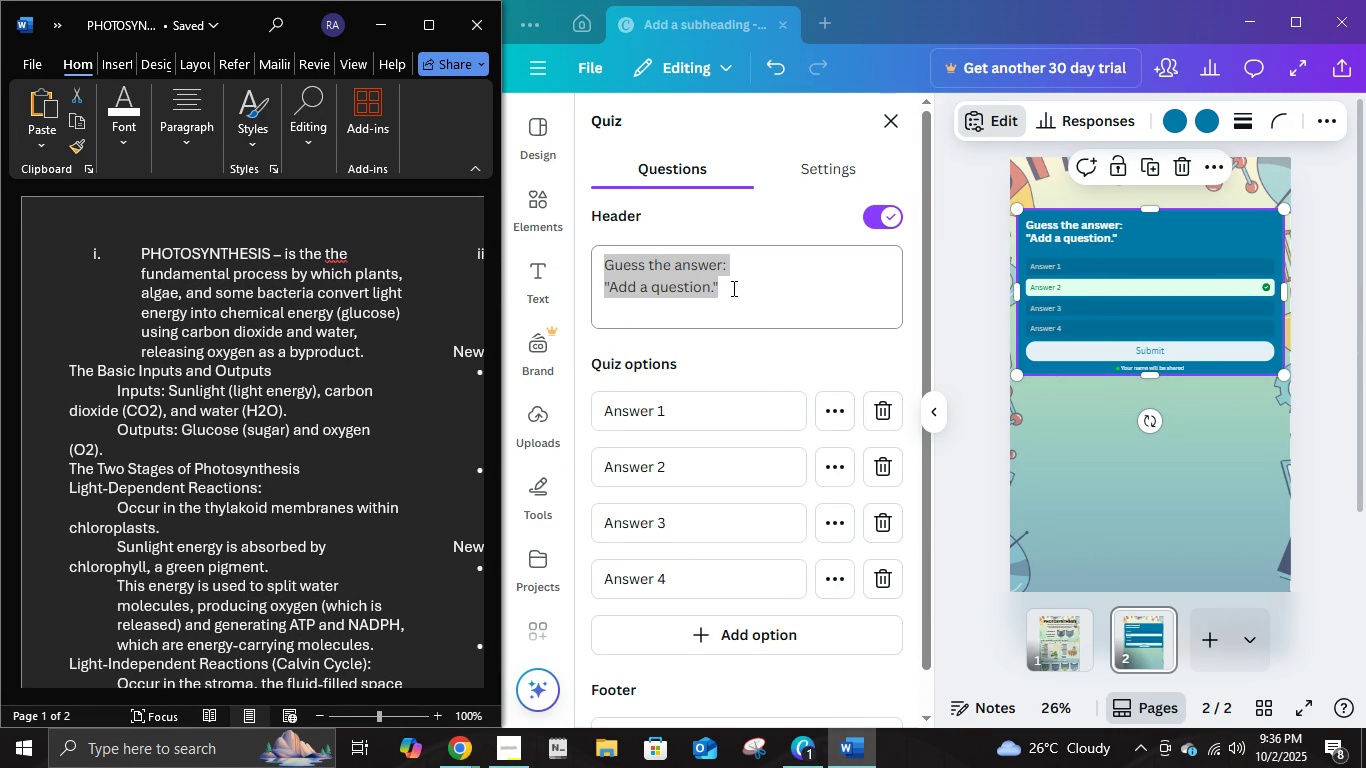 
left_click([732, 288])